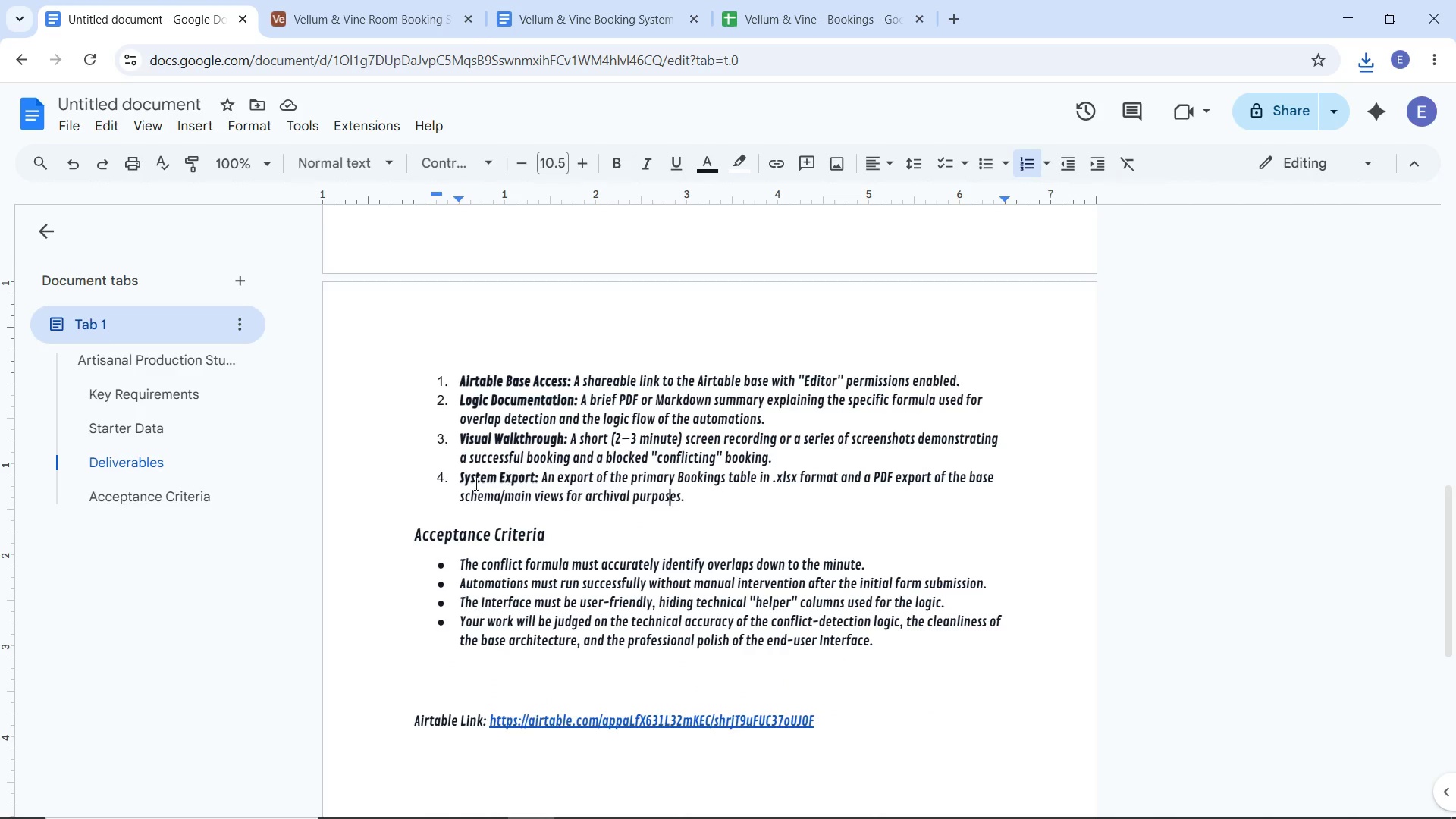 
wait(17.7)
 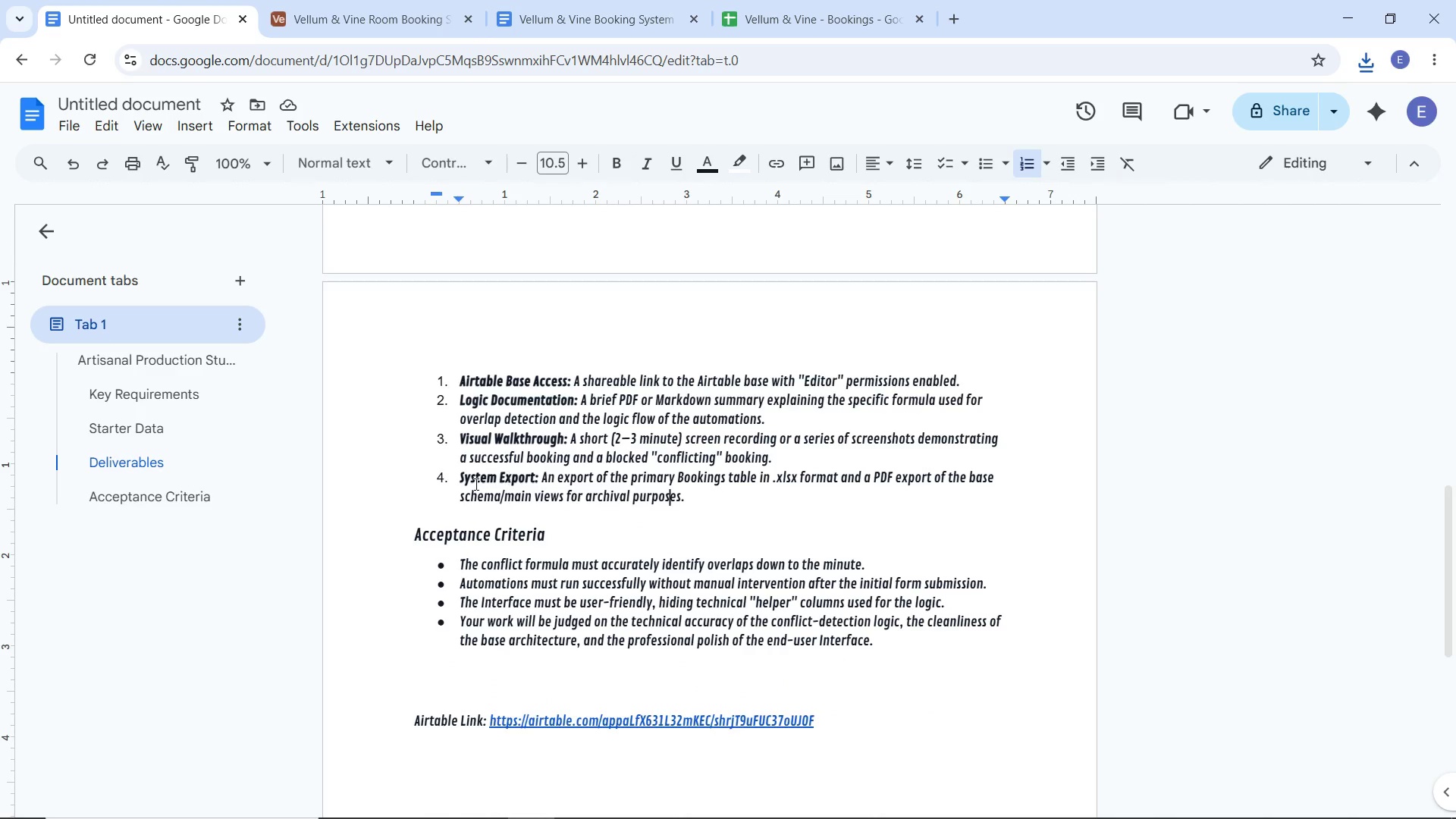 
mouse_move([471, 786])
 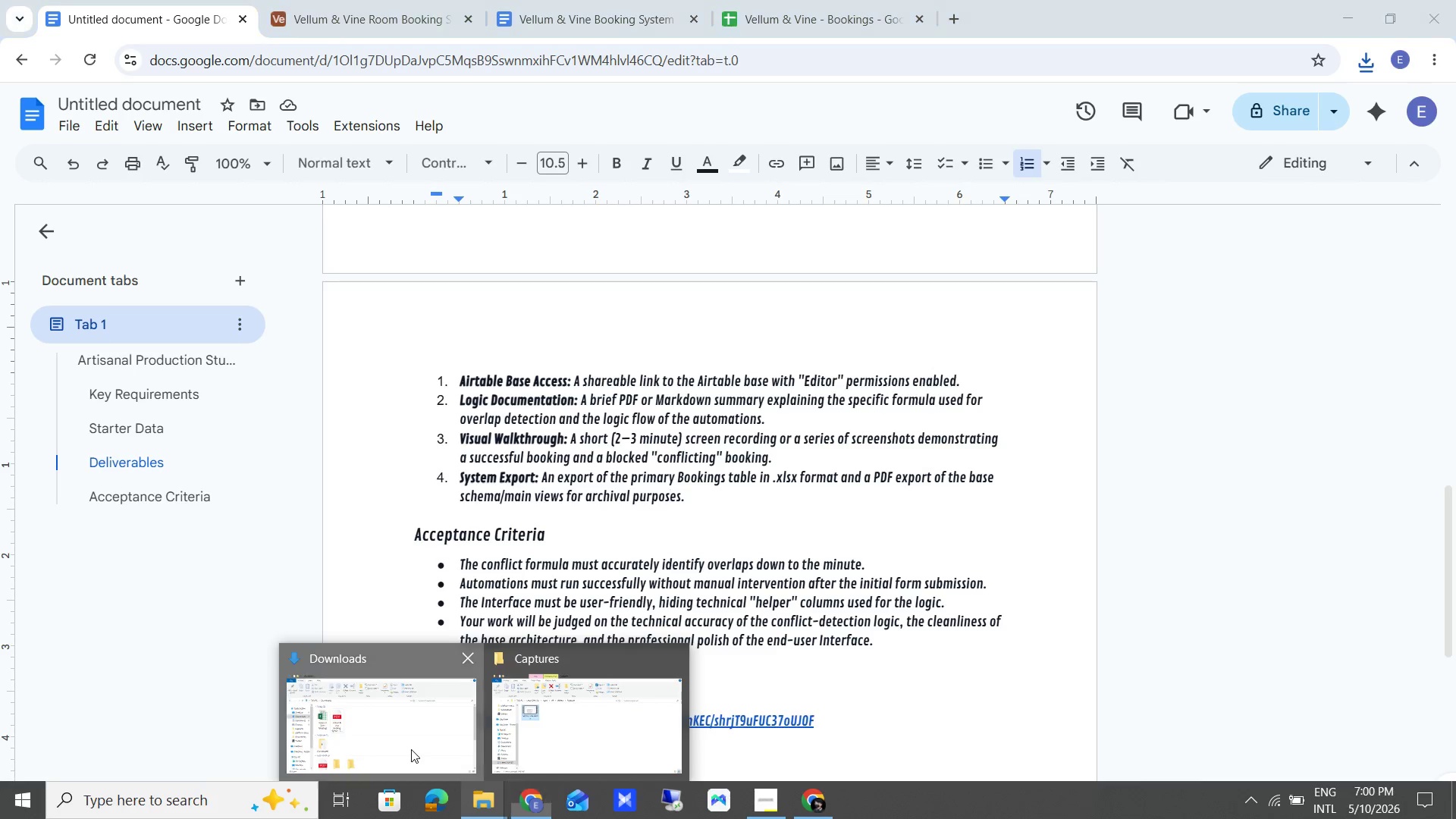 
left_click([411, 749])
 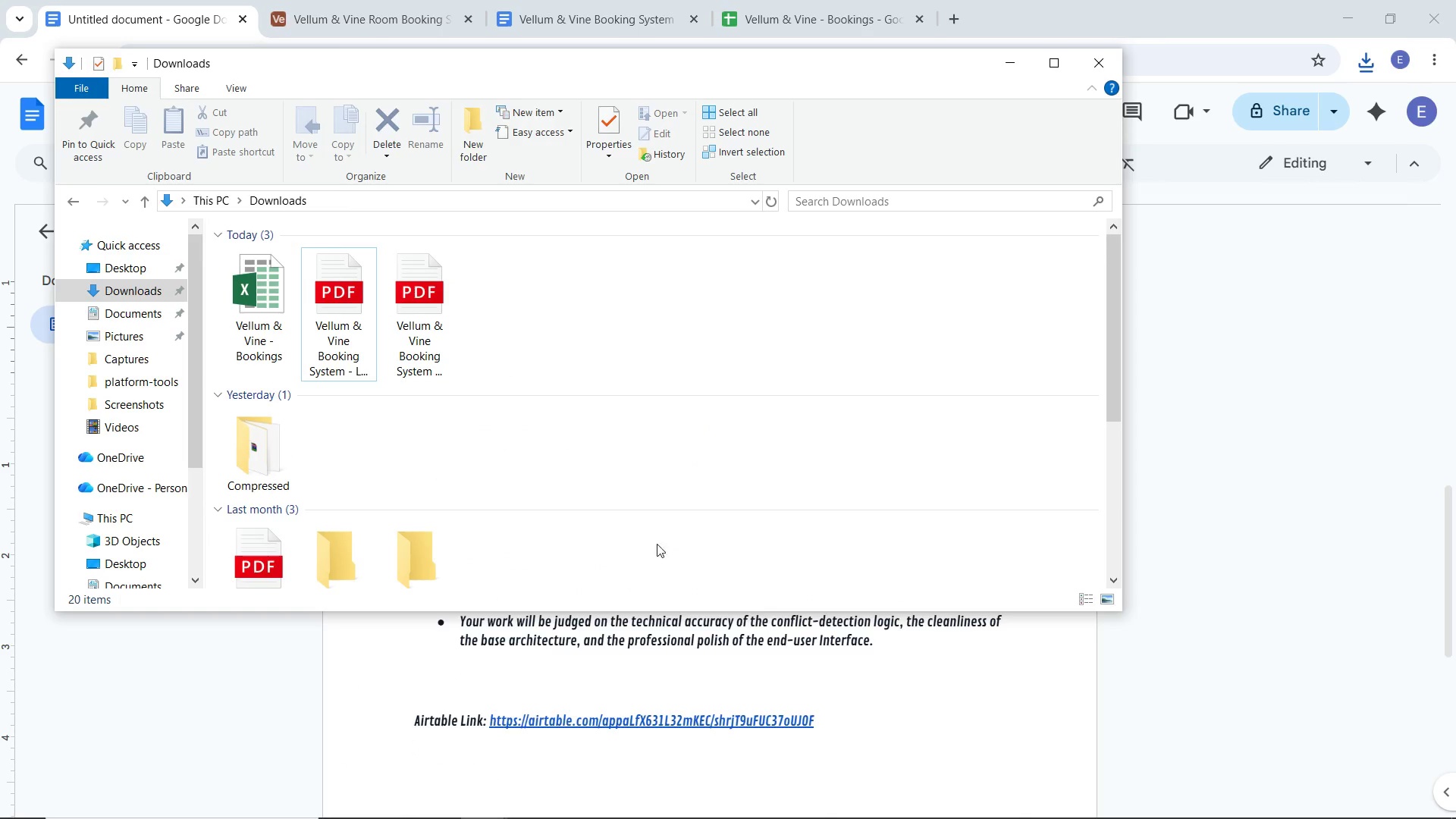 